 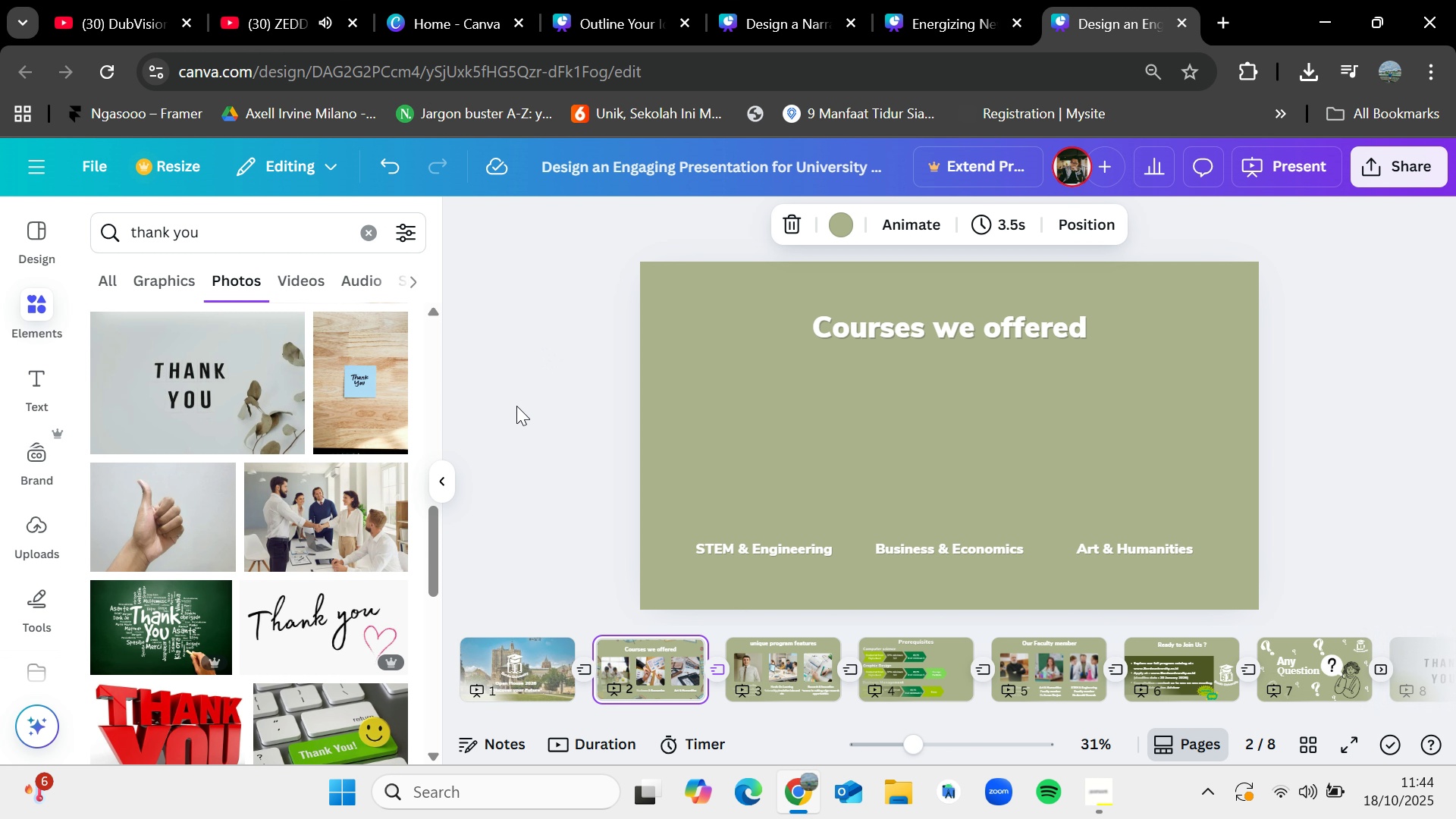 
key(ArrowRight)
 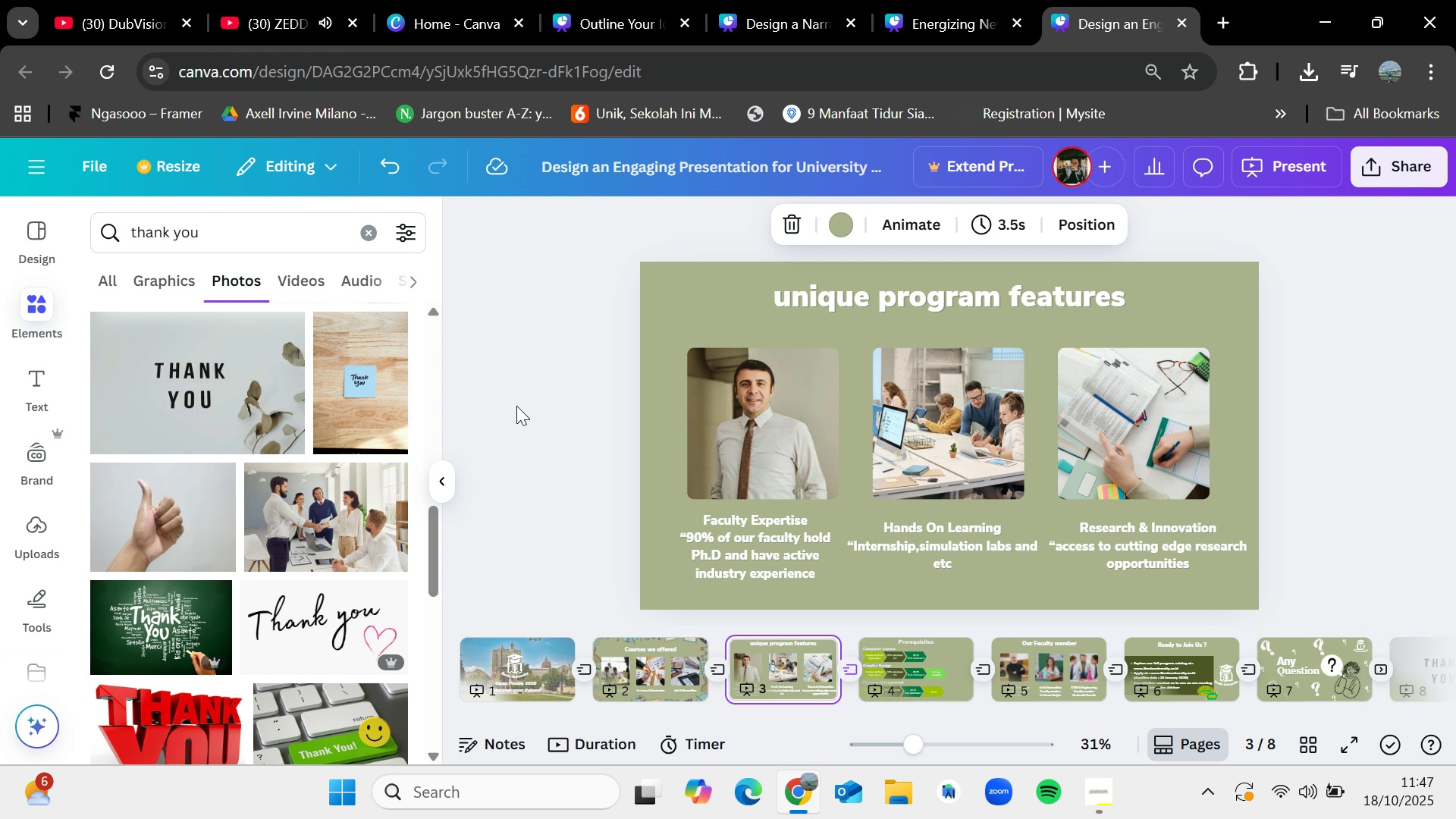 
wait(147.3)
 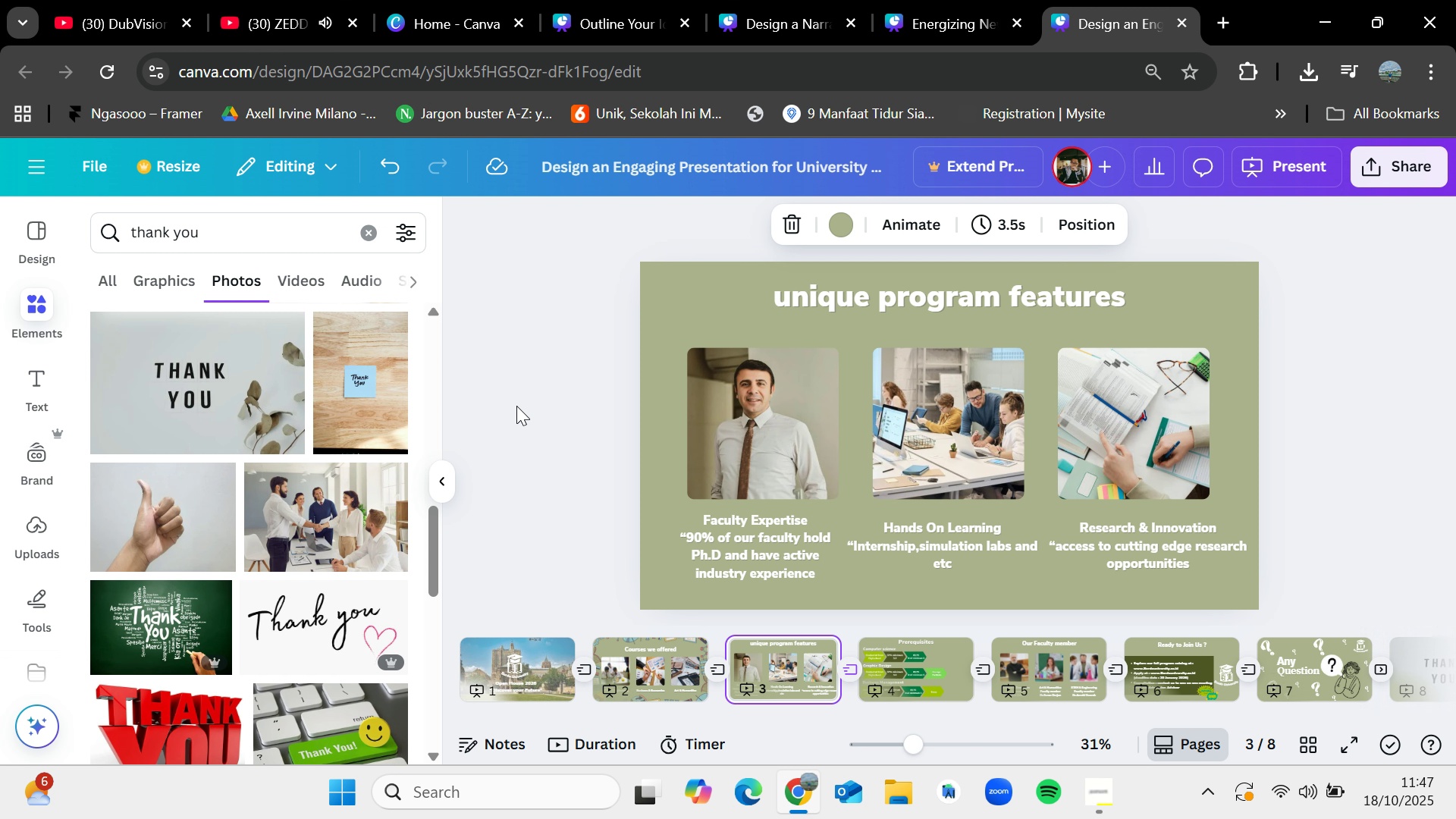 
key(ArrowRight)
 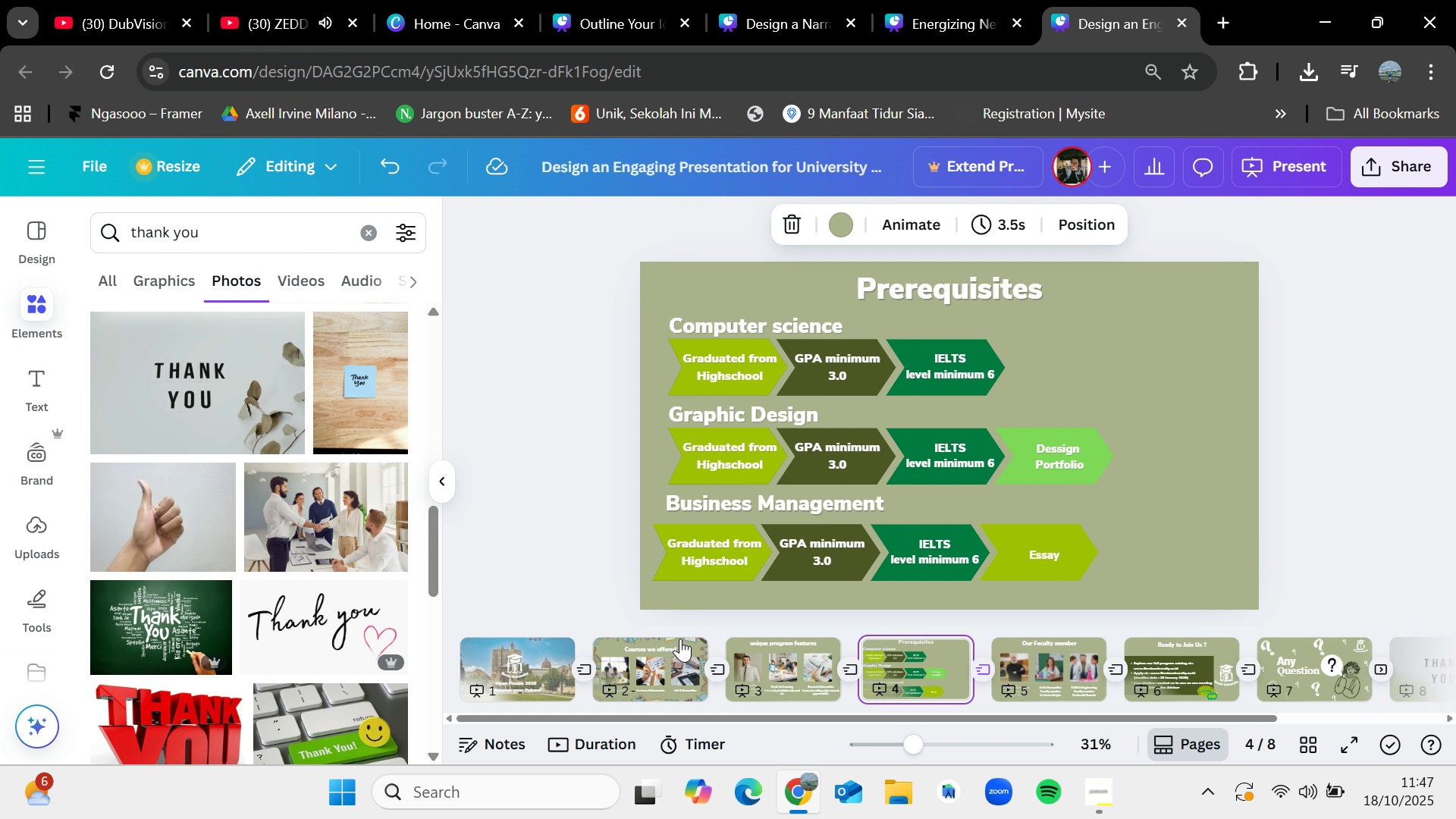 
wait(5.1)
 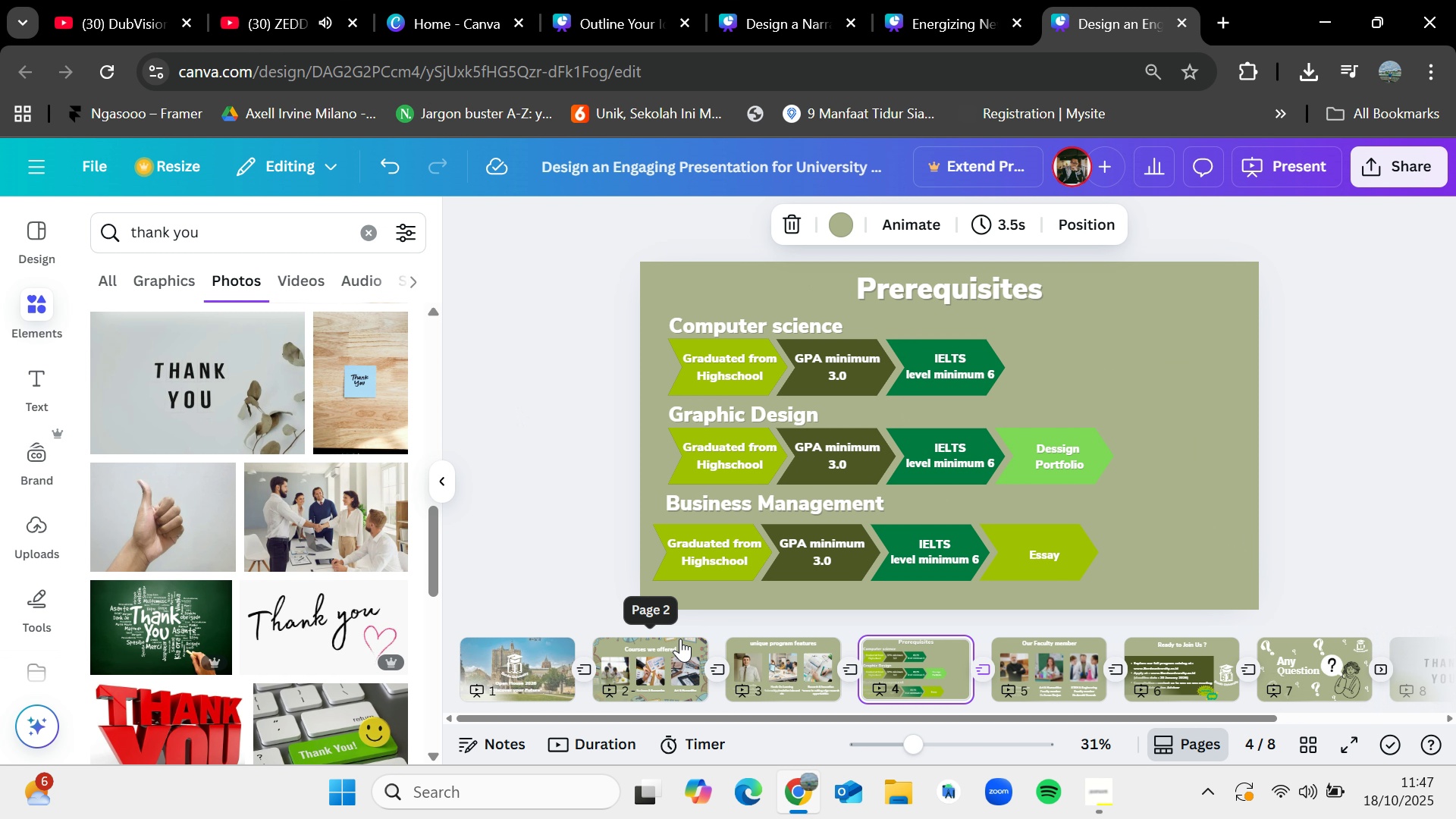 
left_click([1079, 791])